 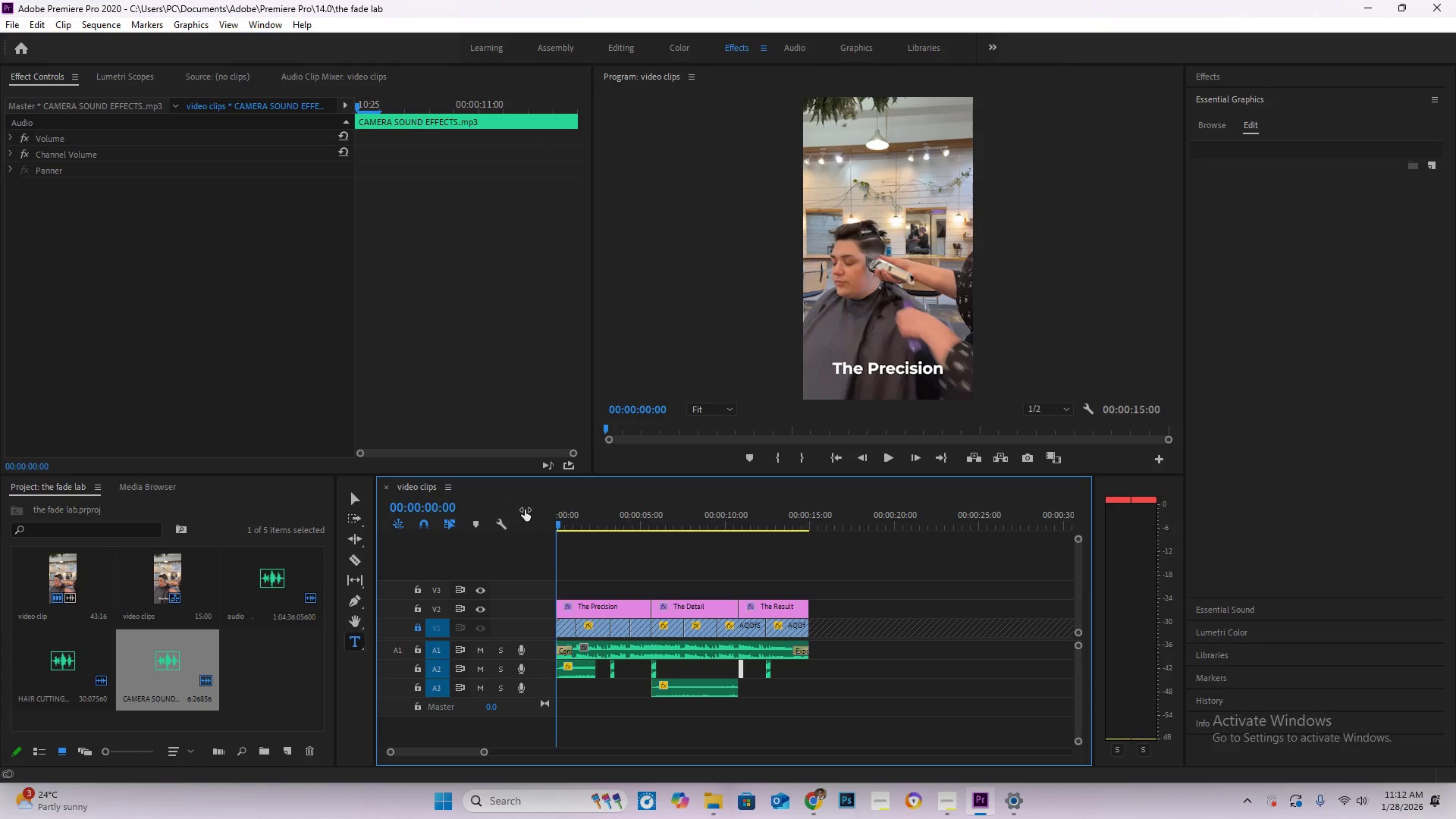 
key(Space)
 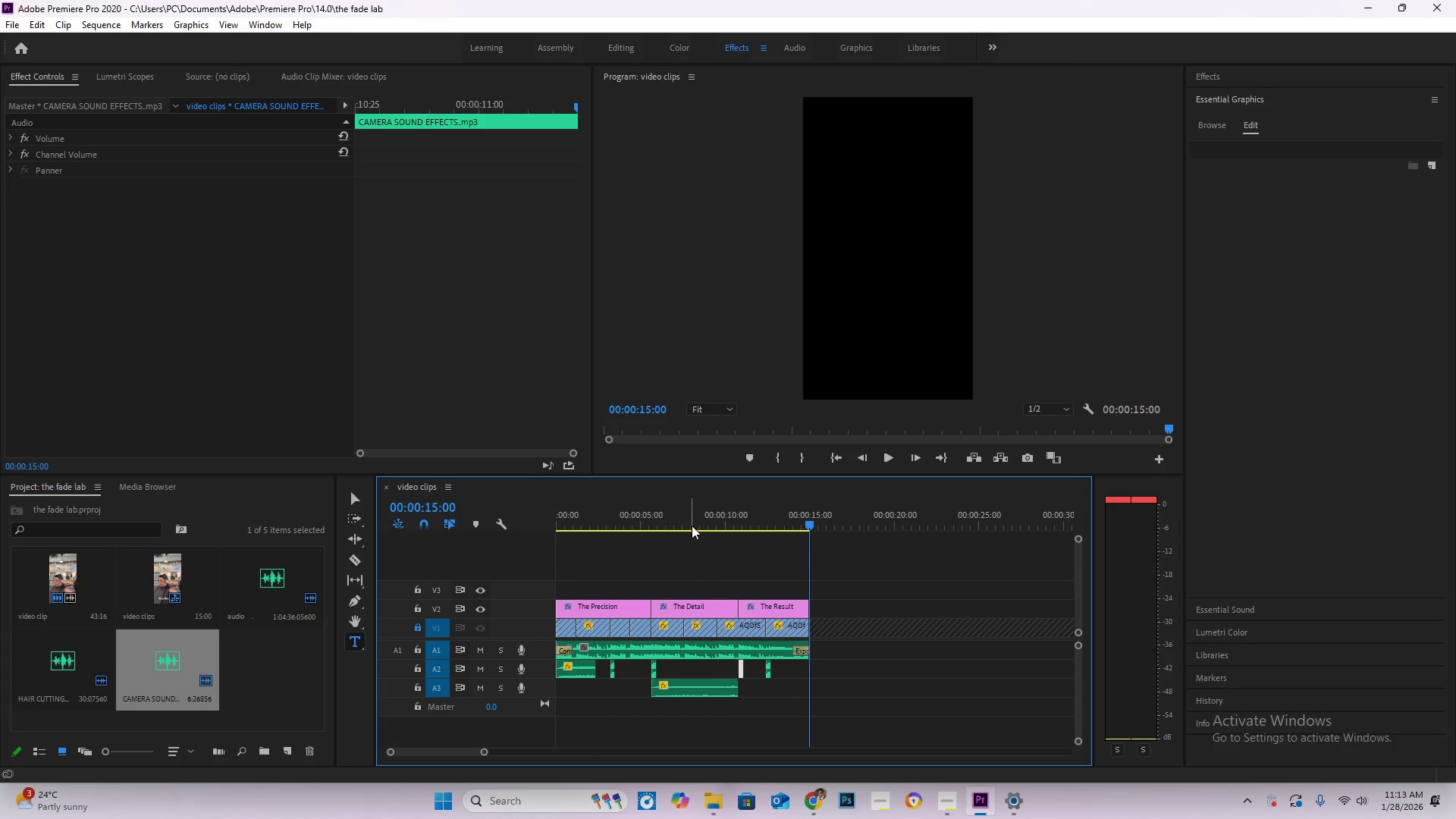 
wait(45.98)
 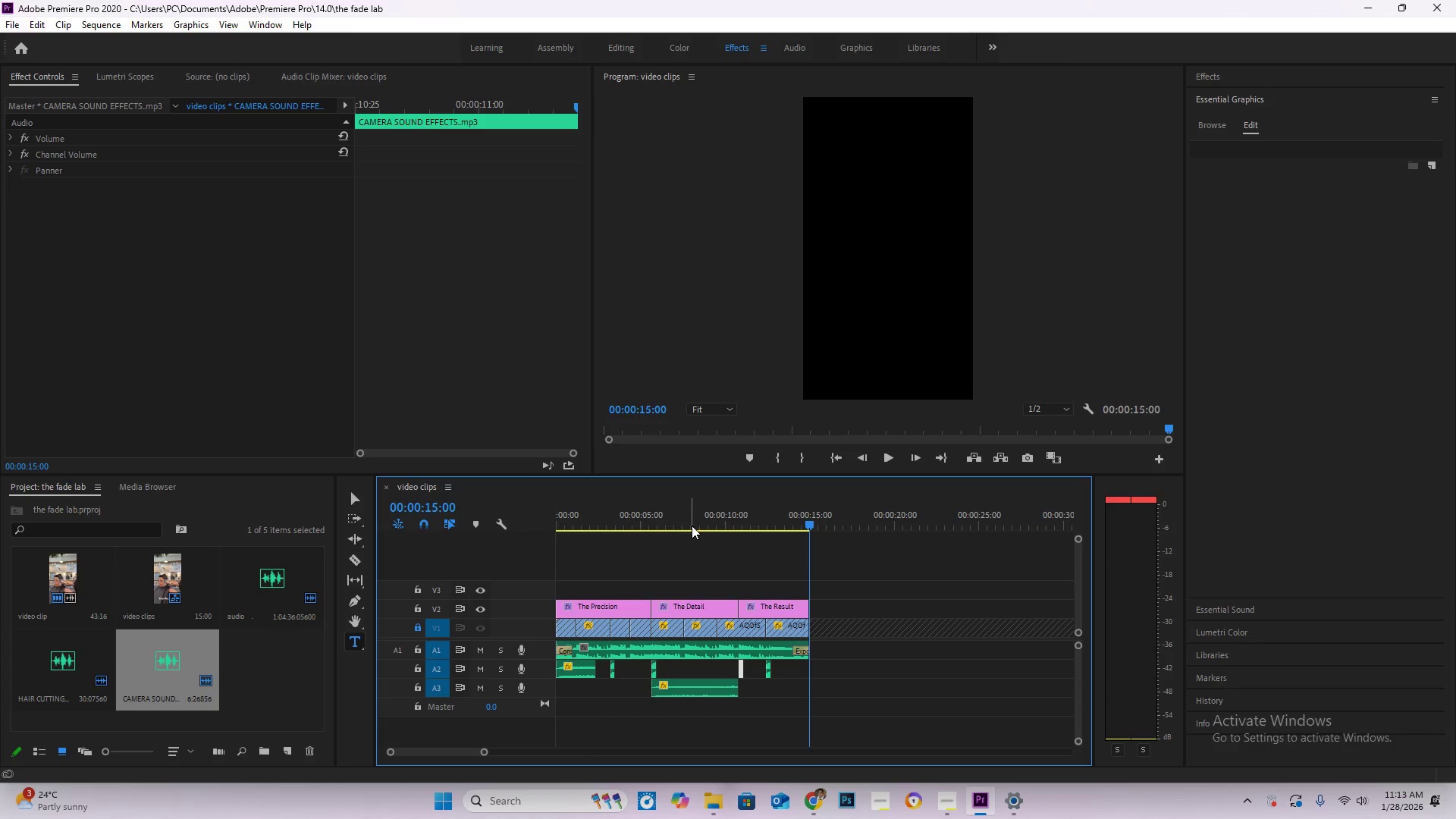 
left_click_drag(start_coordinate=[613, 516], to_coordinate=[504, 511])
 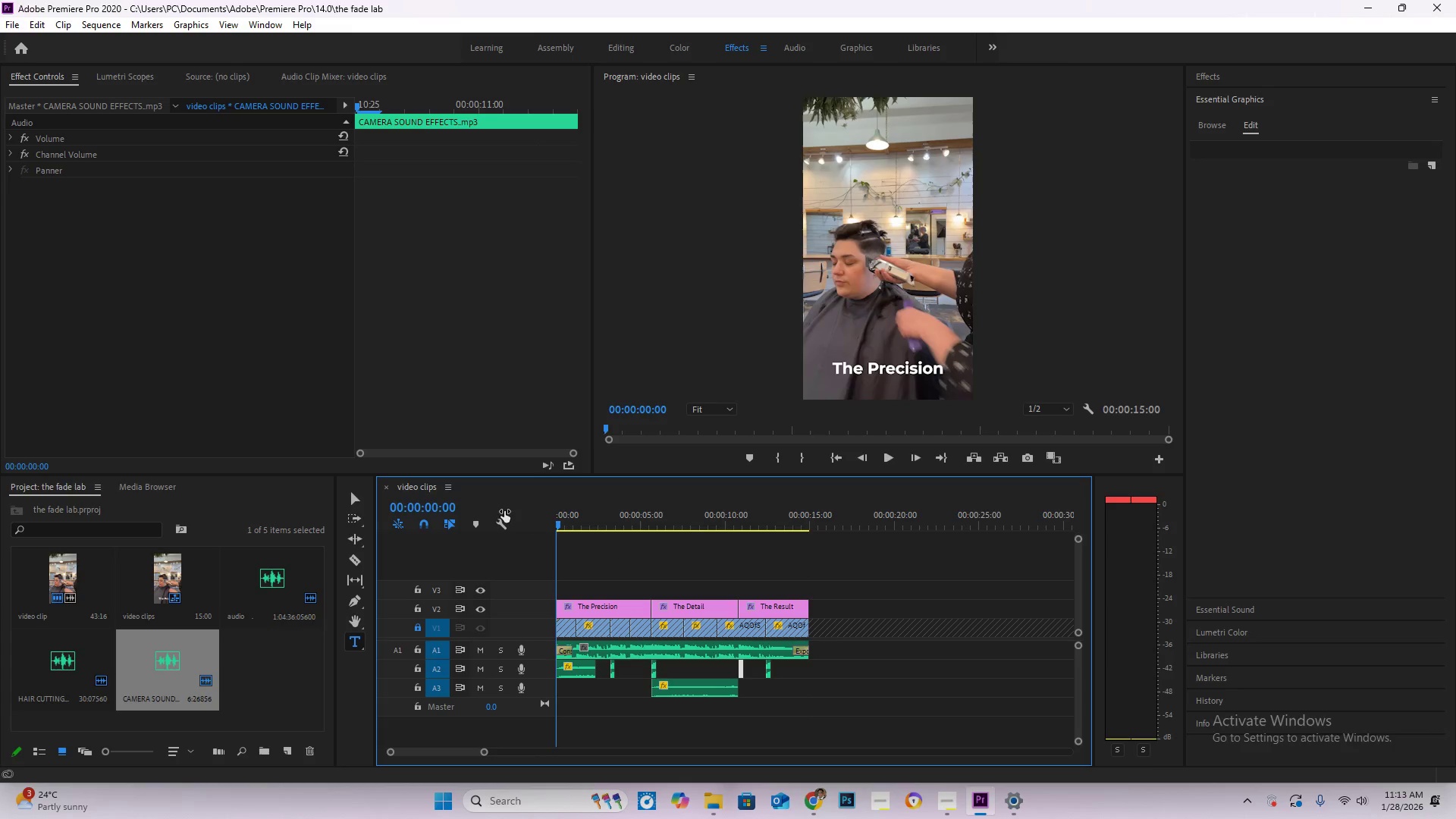 
key(Space)
 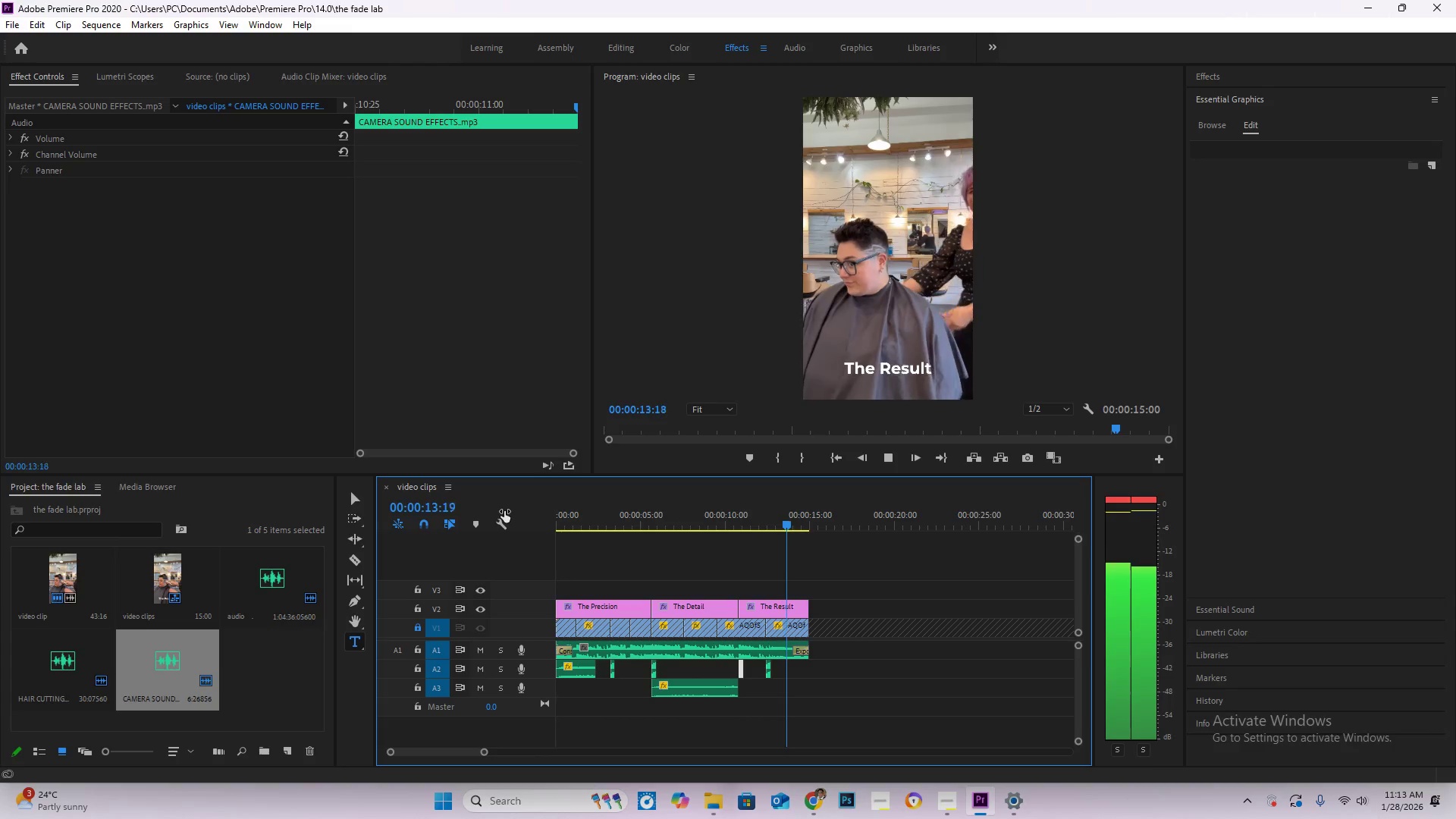 
wait(18.72)
 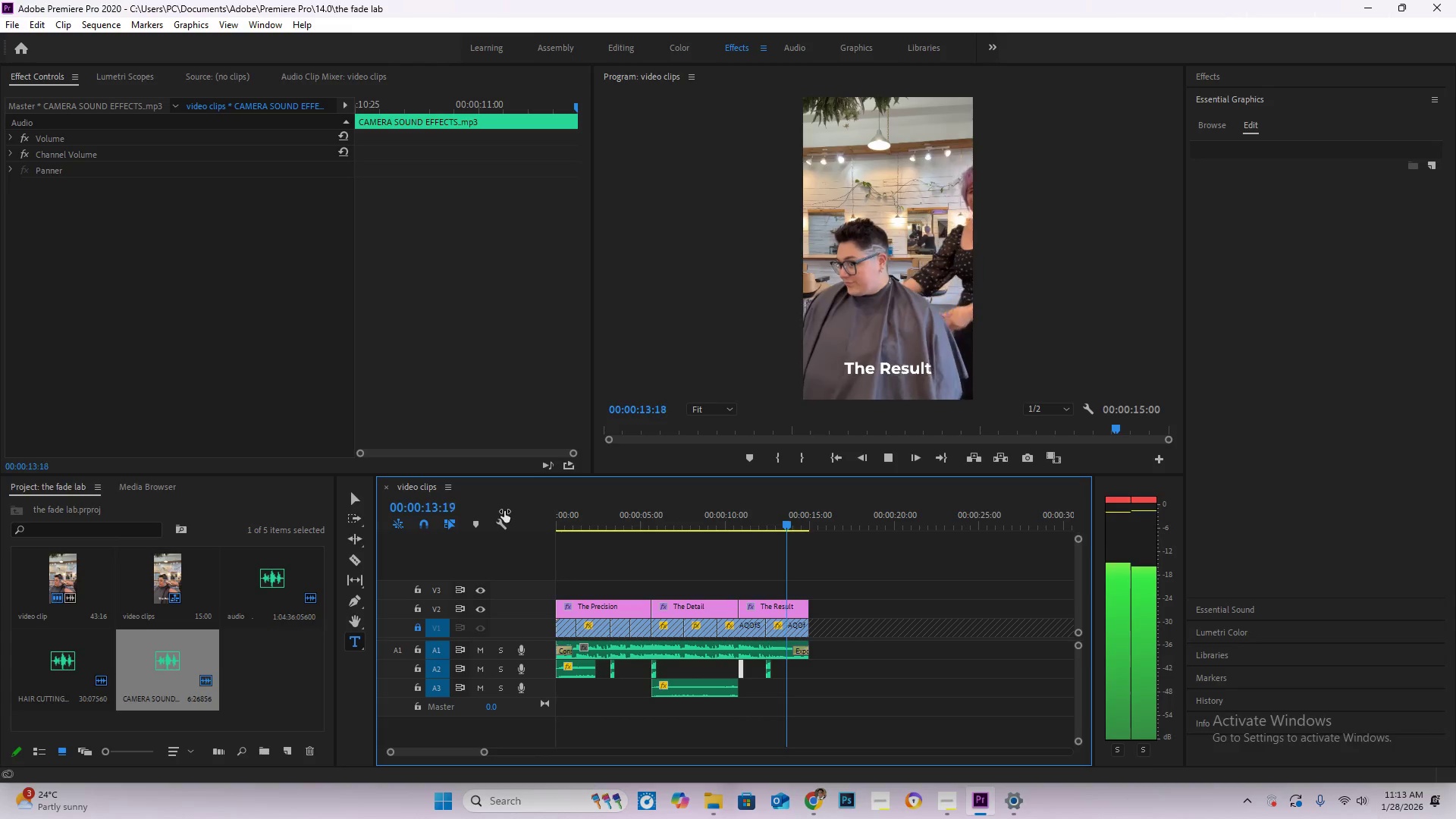 
left_click([941, 807])